 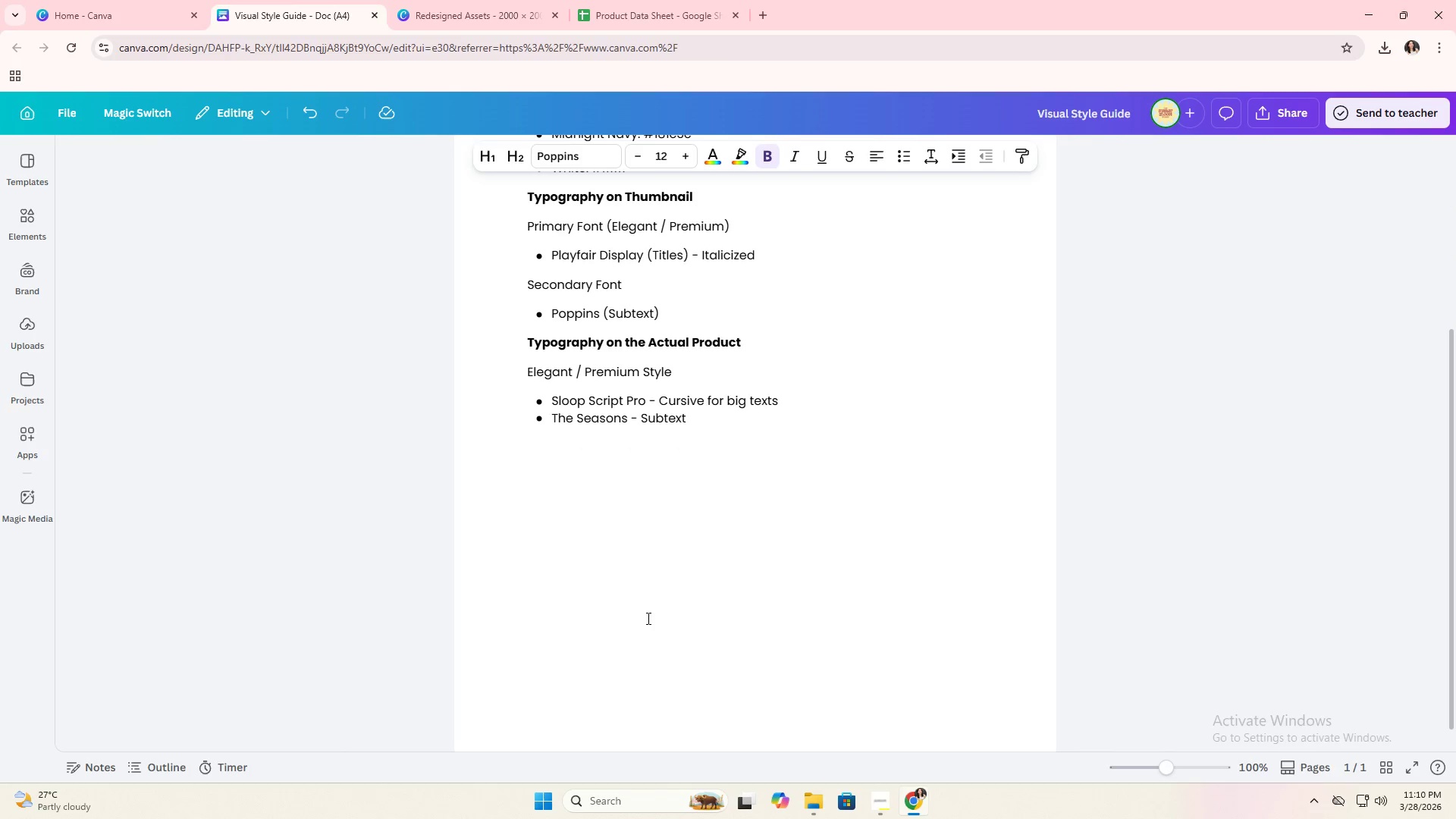 
left_click([736, 428])
 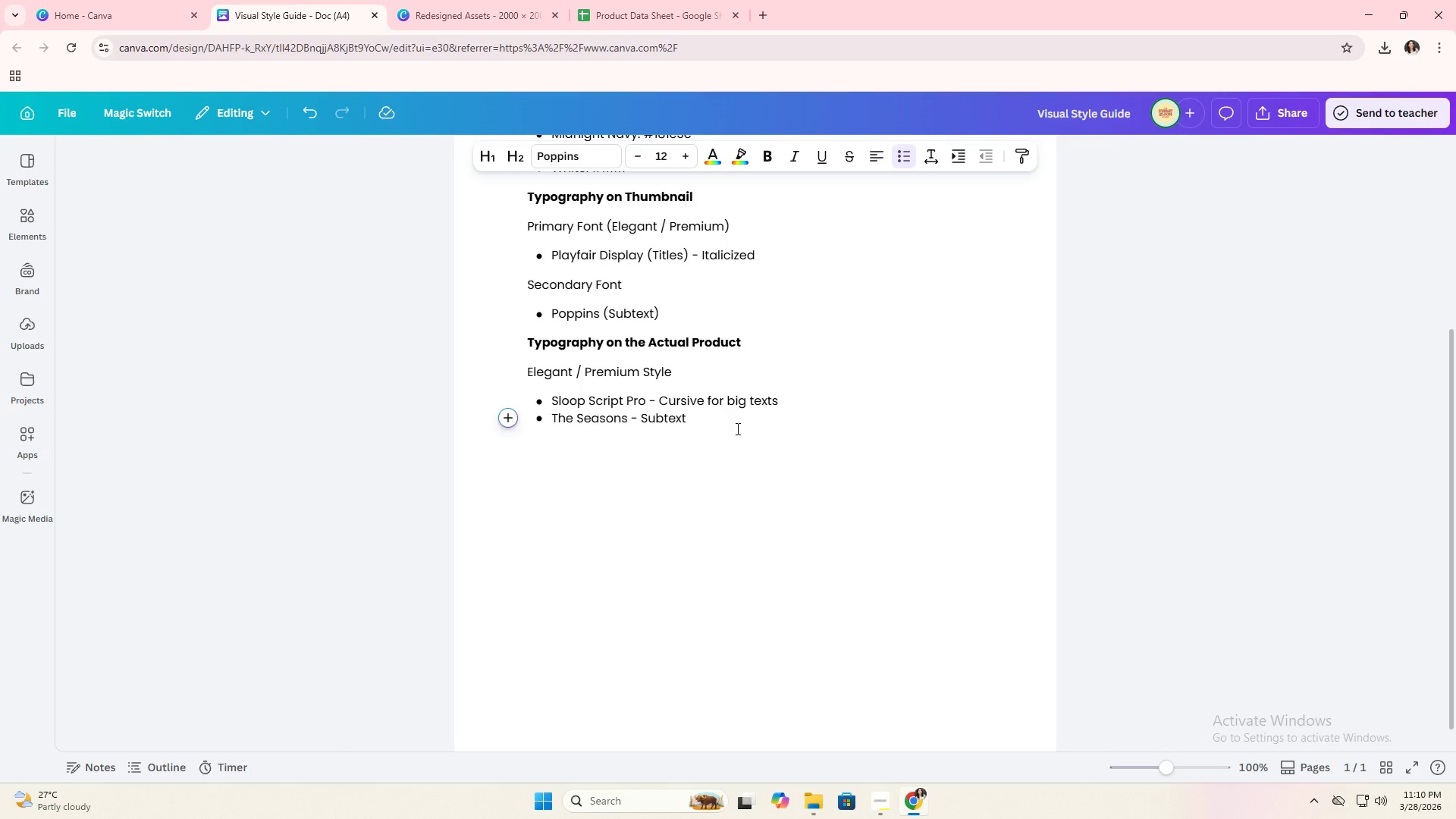 
key(Enter)
 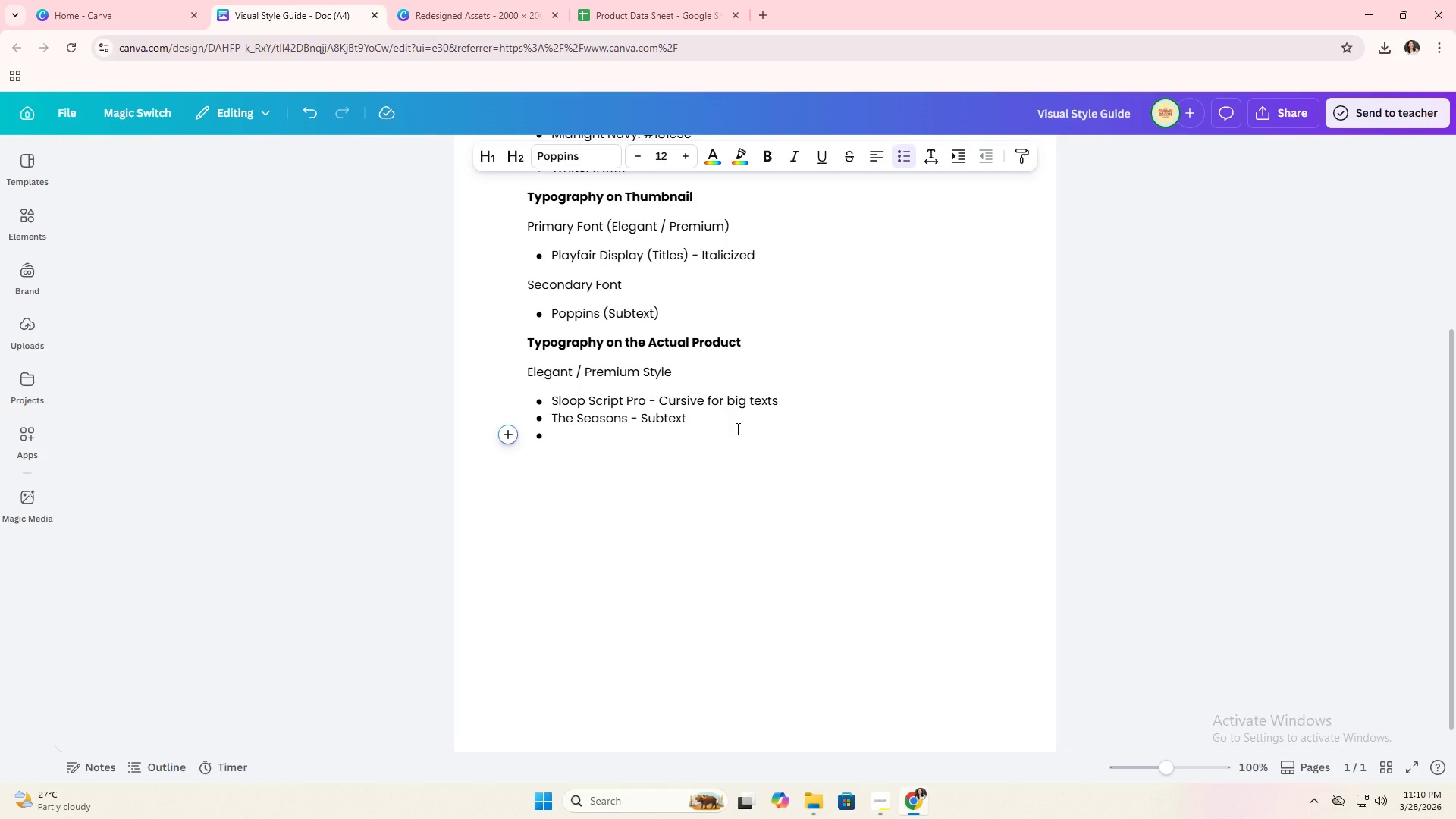 
key(Backspace)
 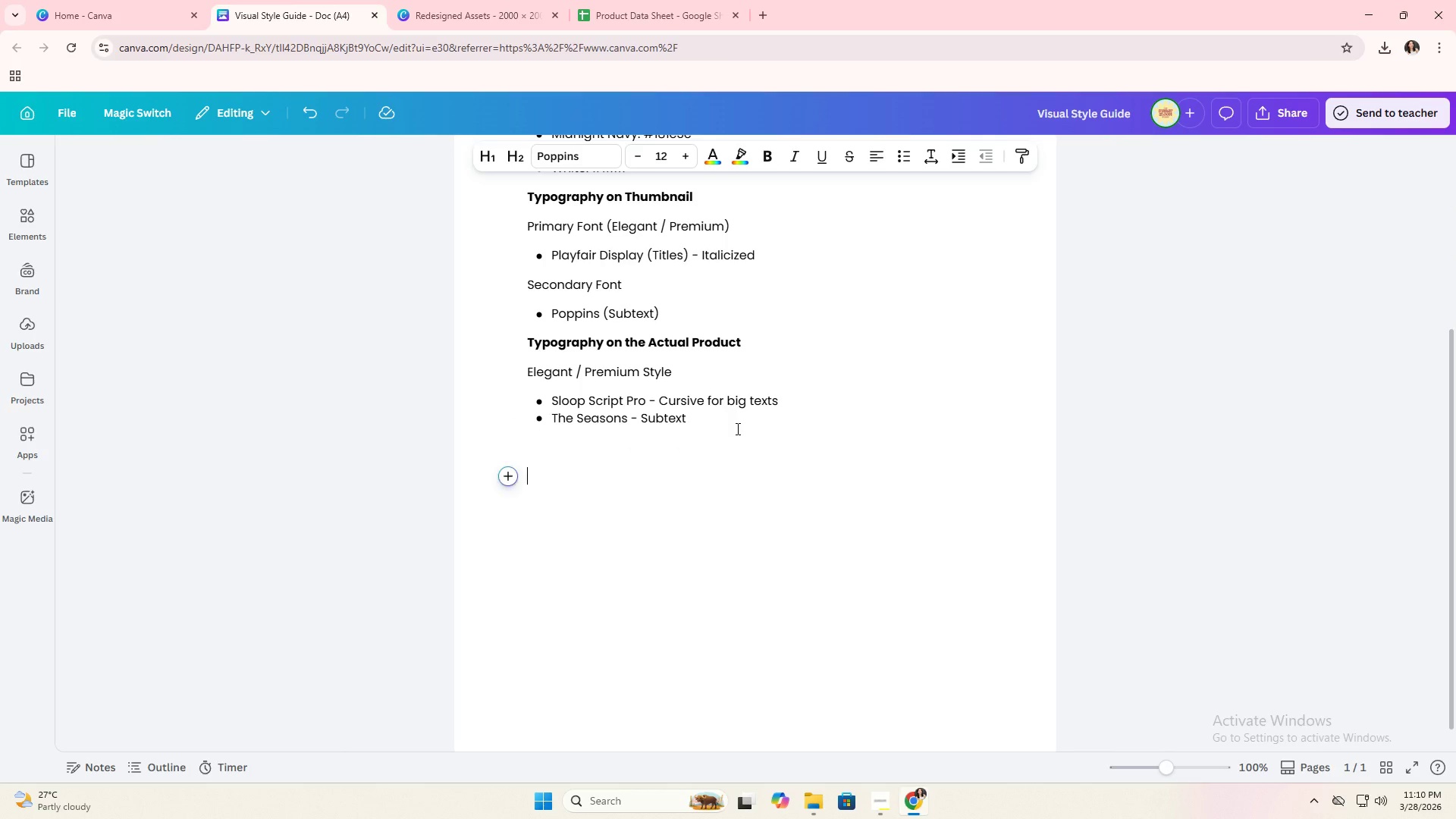 
key(Enter)
 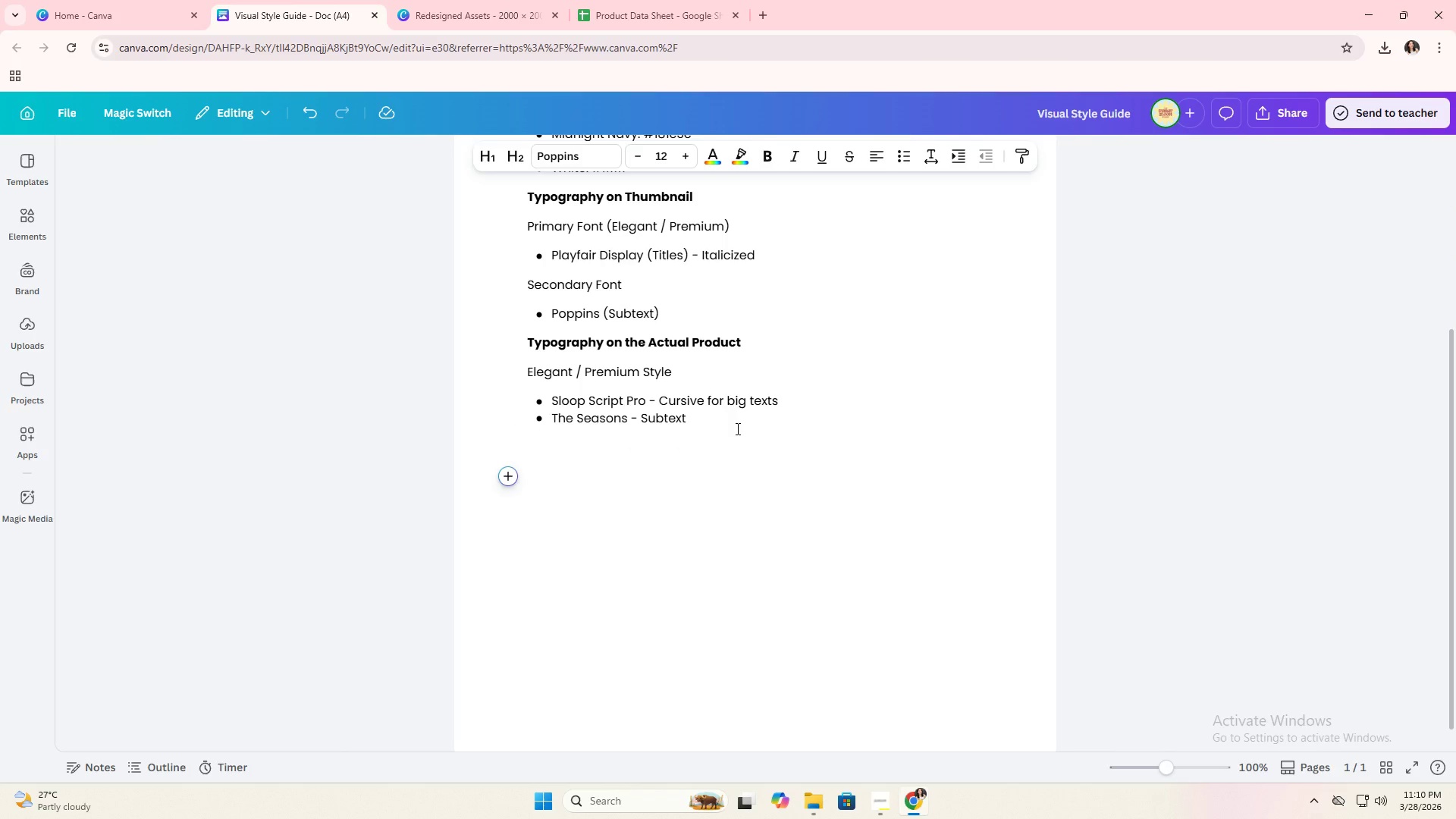 
key(ArrowUp)
 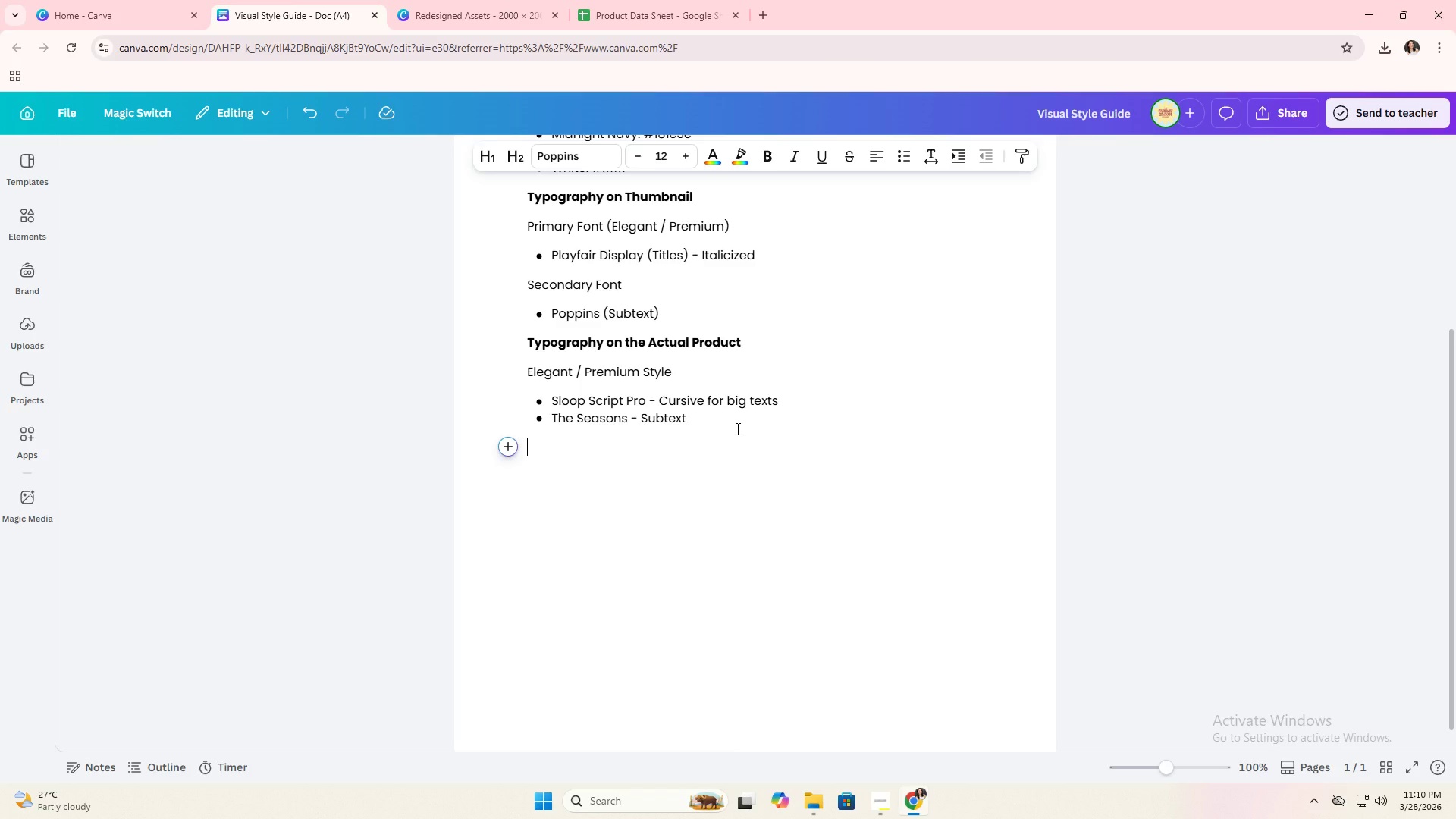 
wait(8.58)
 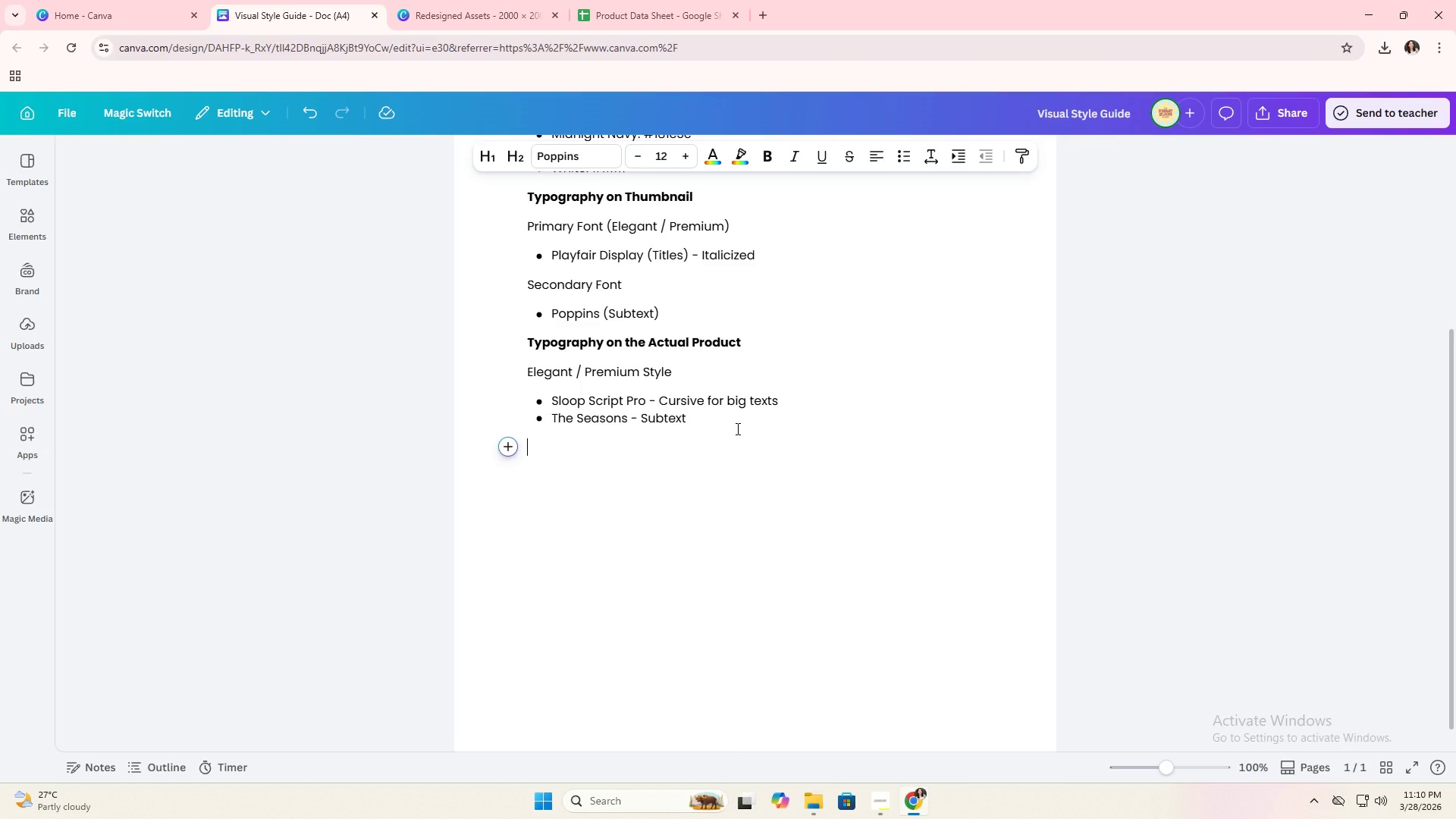 
type(Layout Grid (2000x2000))
 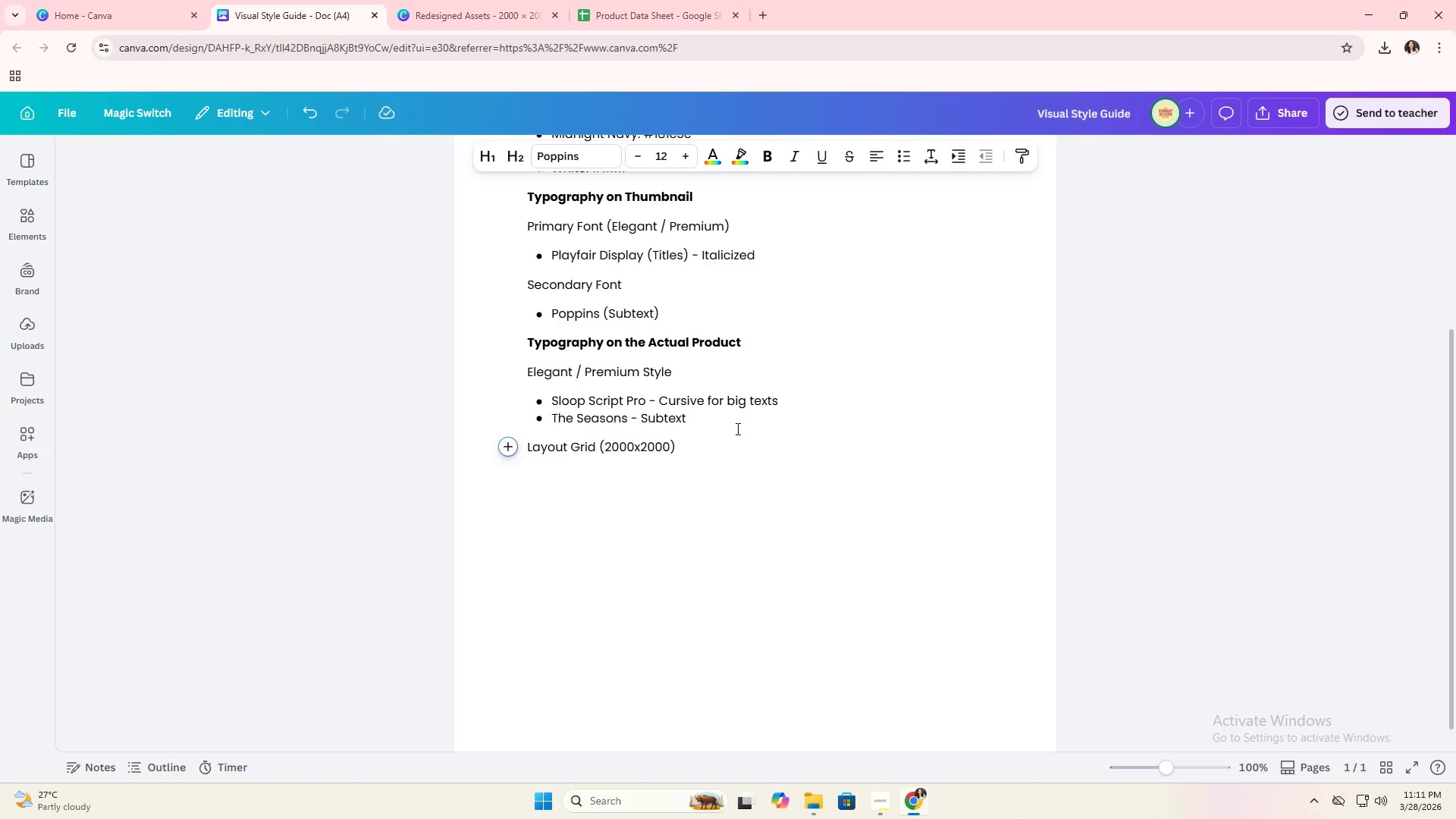 
key(Enter)
 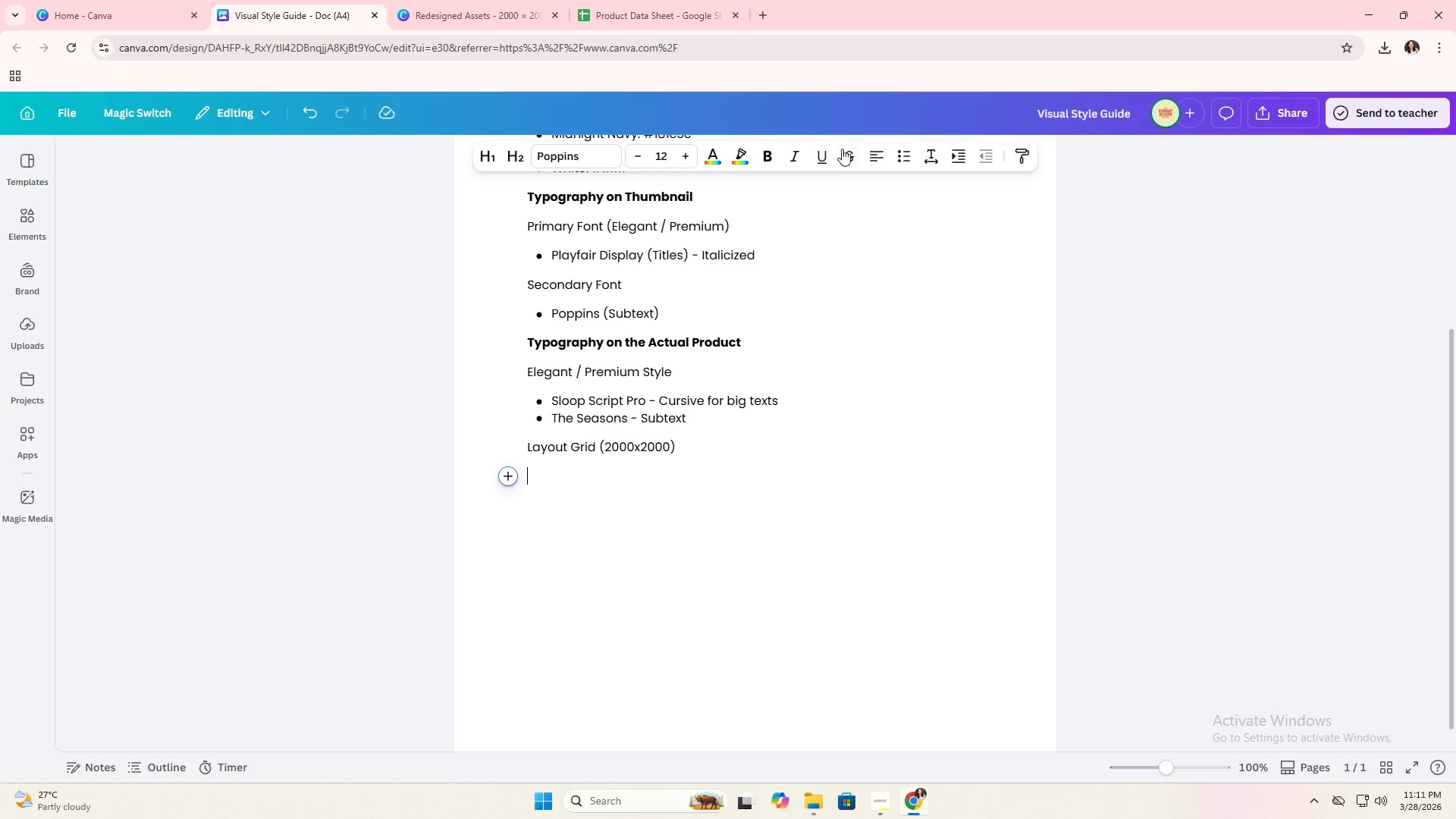 
left_click([899, 158])
 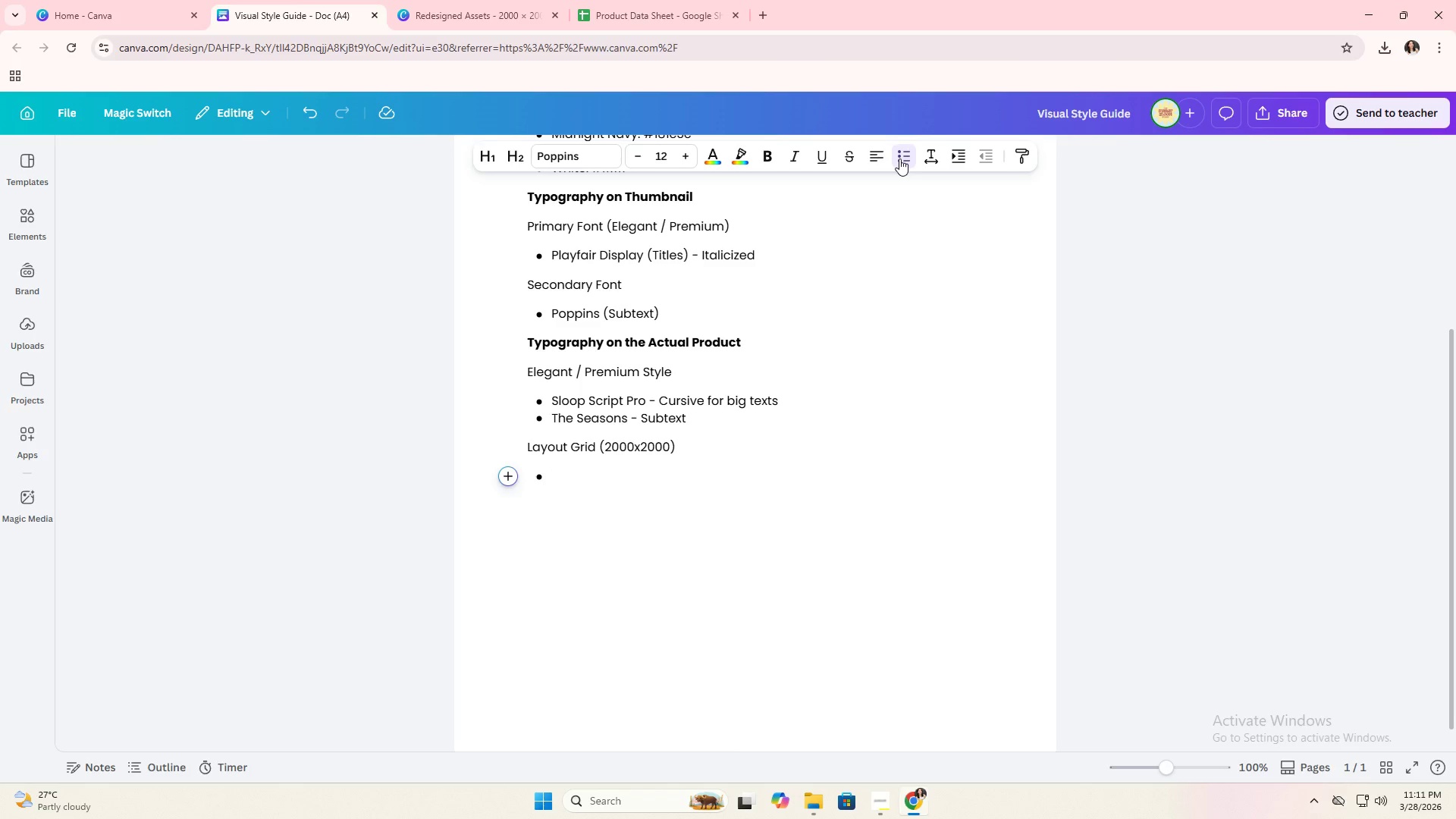 
type(Title: Bold, )
 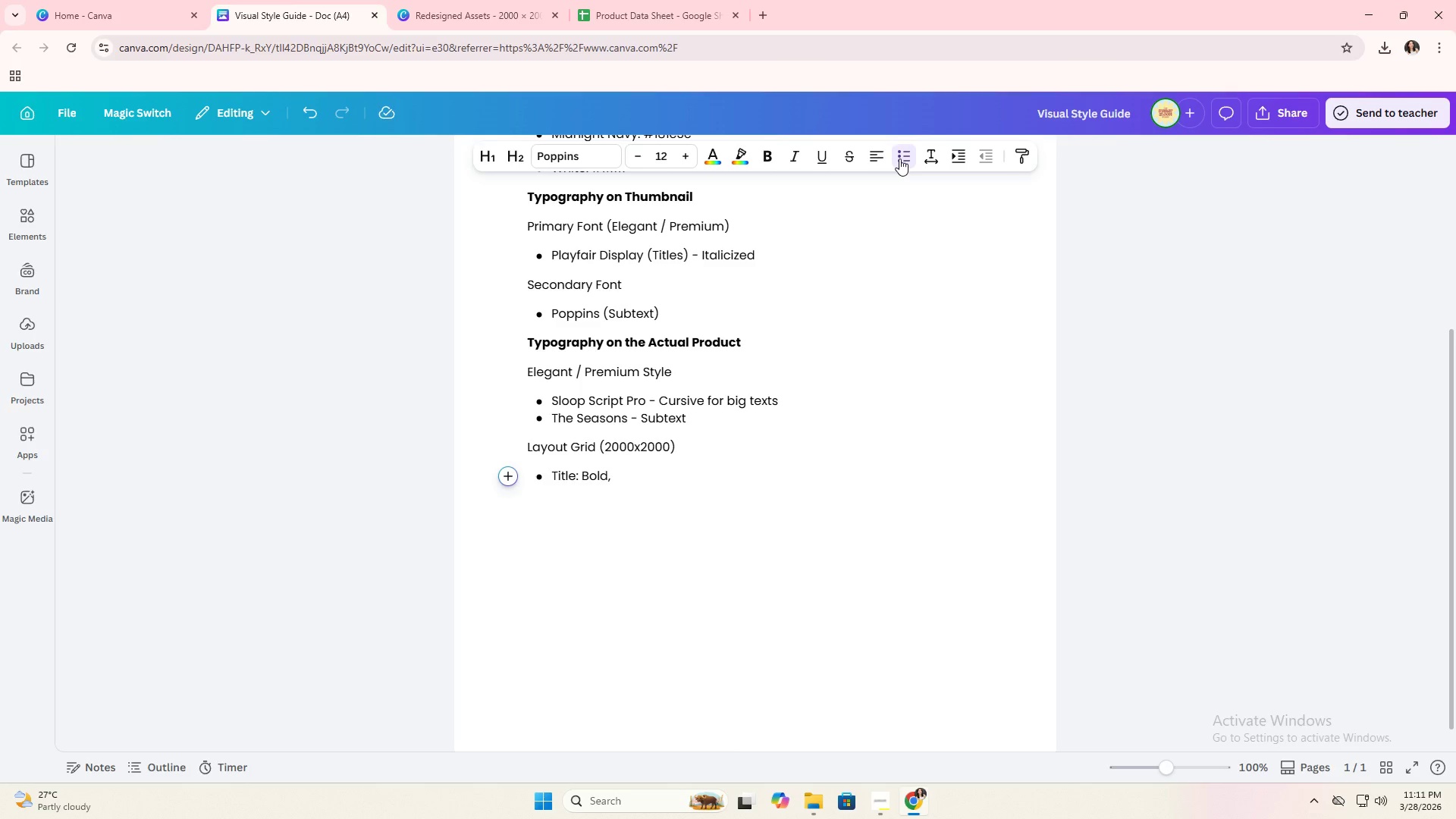 
scroll: coordinate [899, 157], scroll_direction: up, amount: 2.0
 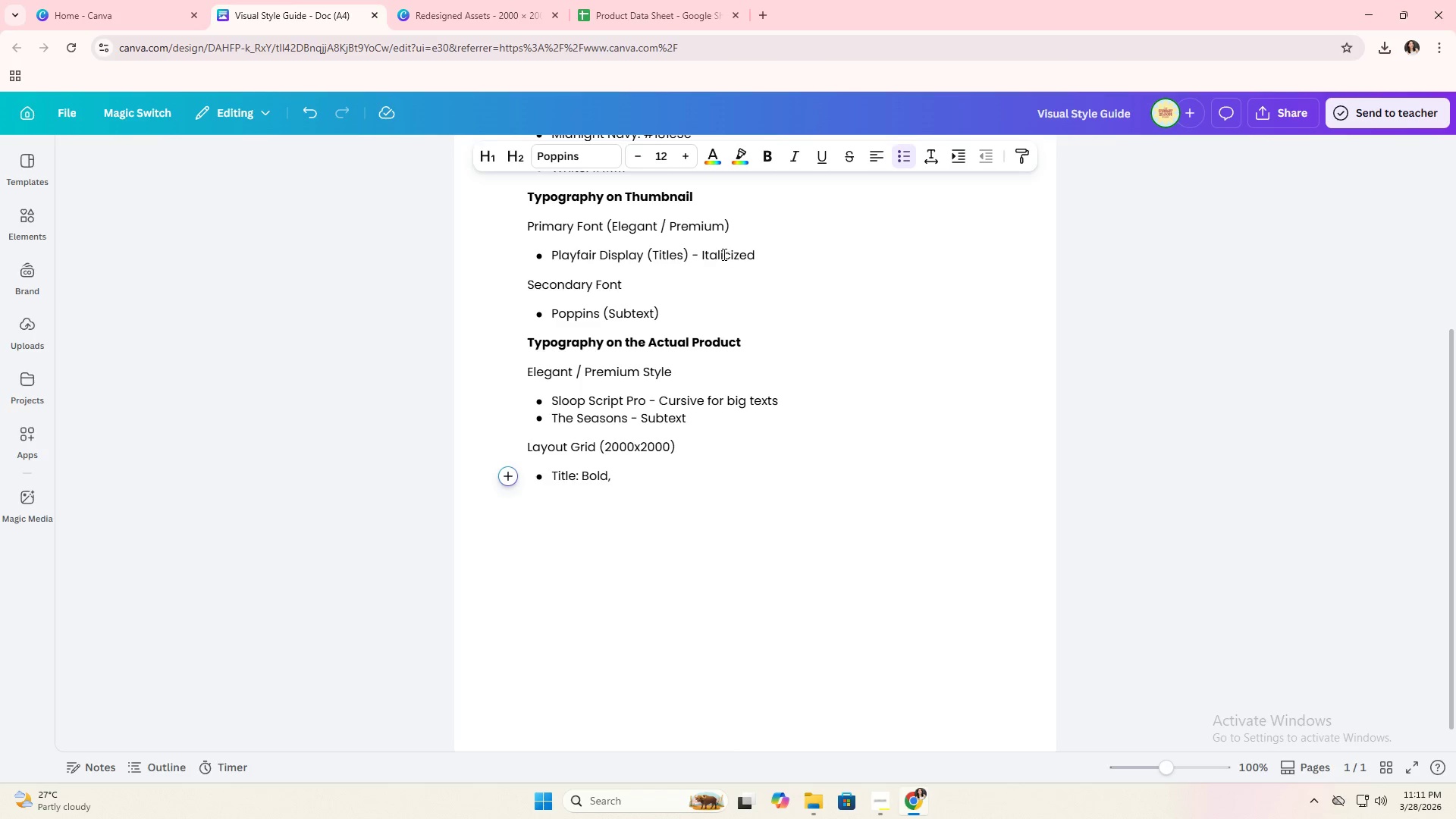 
double_click([723, 254])
 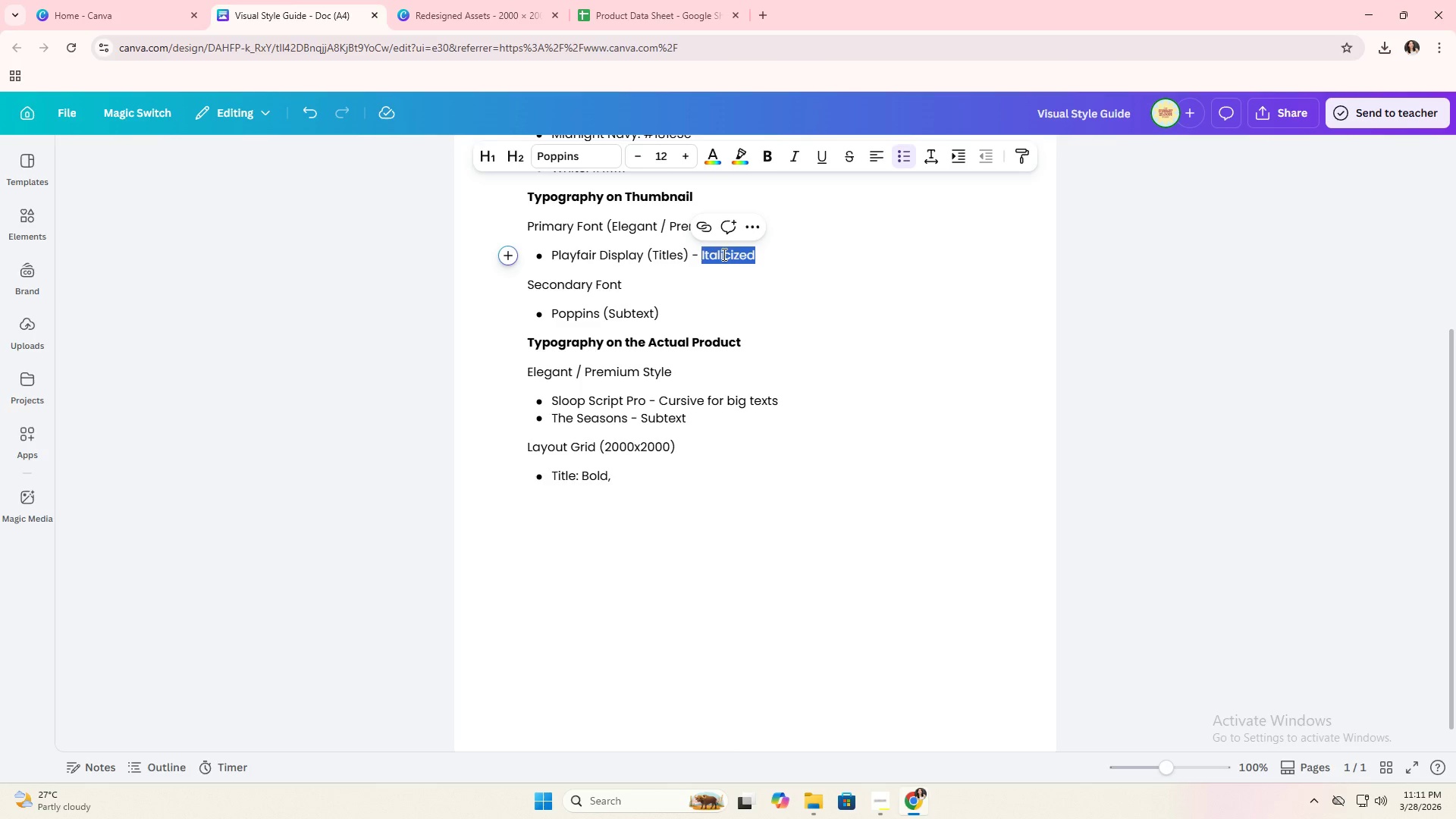 
key(Control+C)
 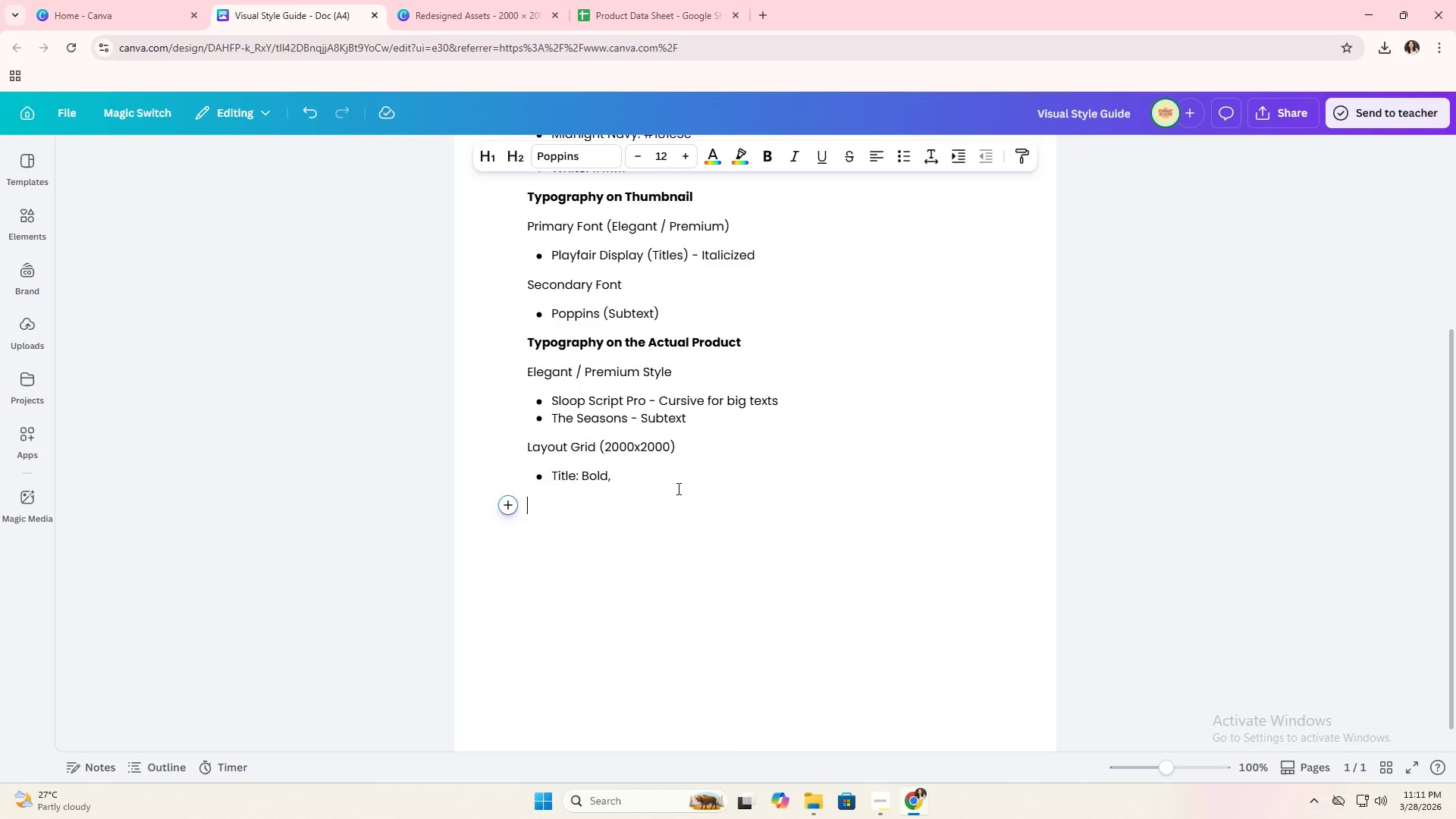 
double_click([673, 476])
 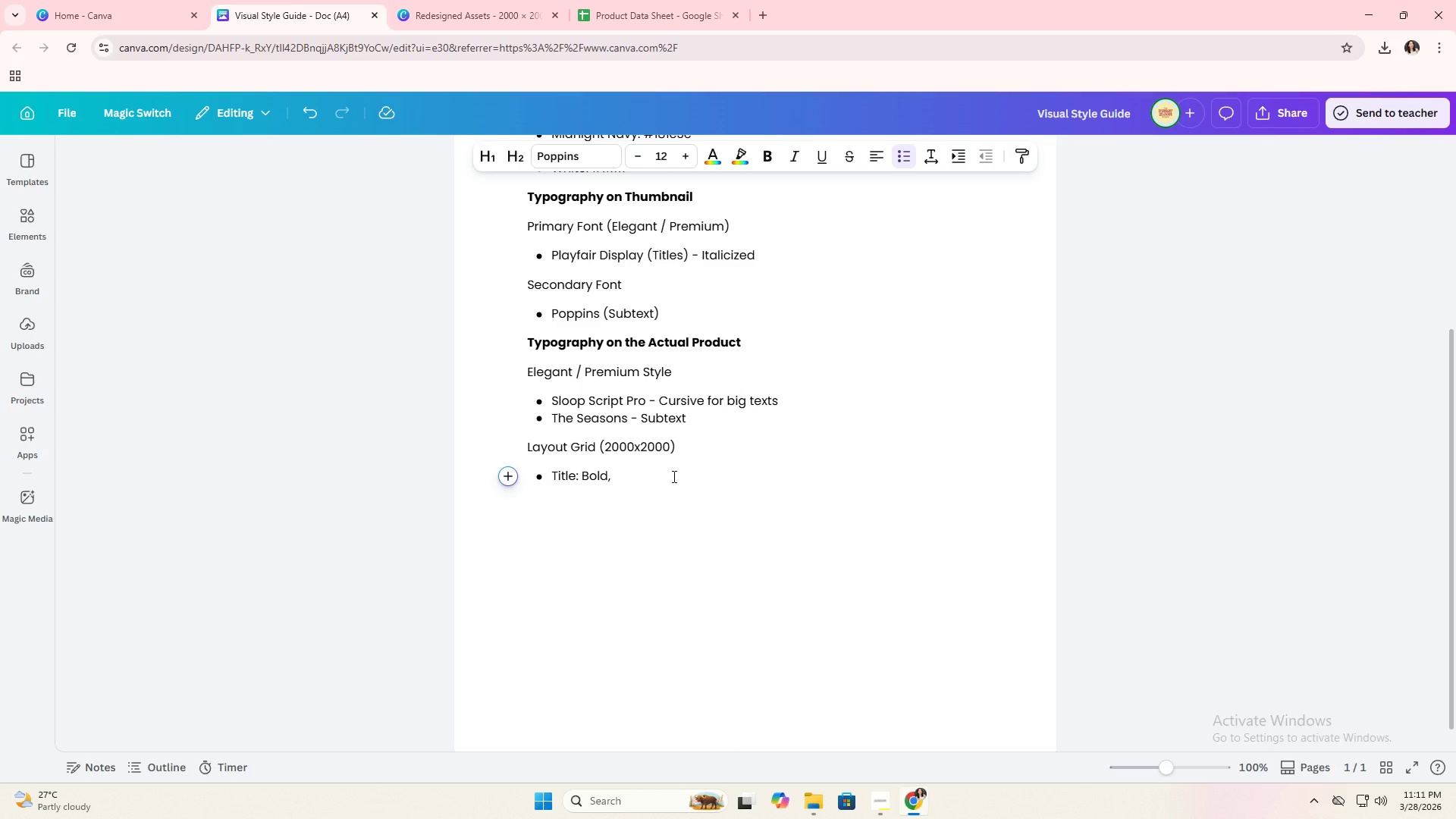 
key(Control+V)
 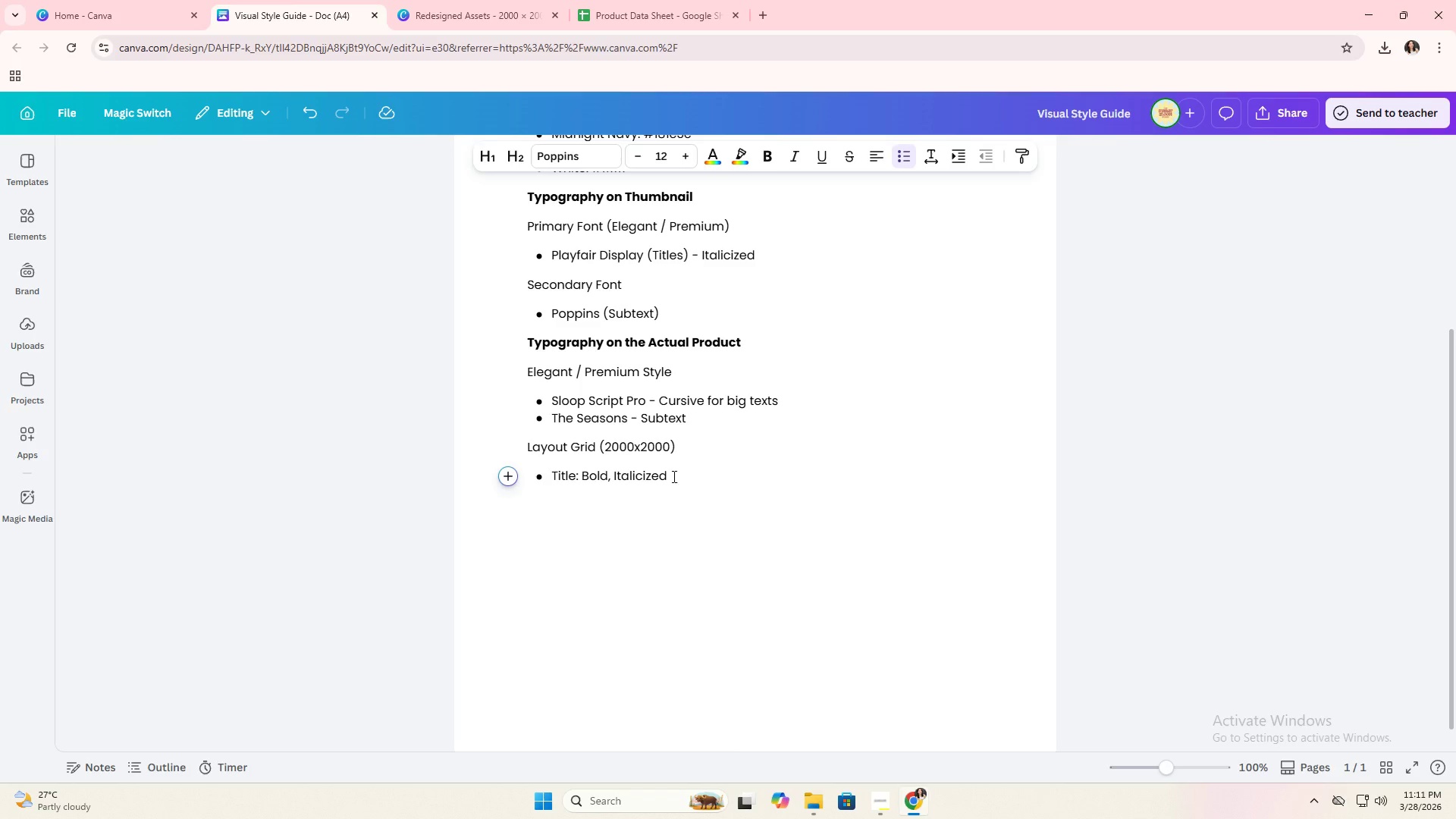 
type(, Large, )
key(Backspace)
key(Backspace)
 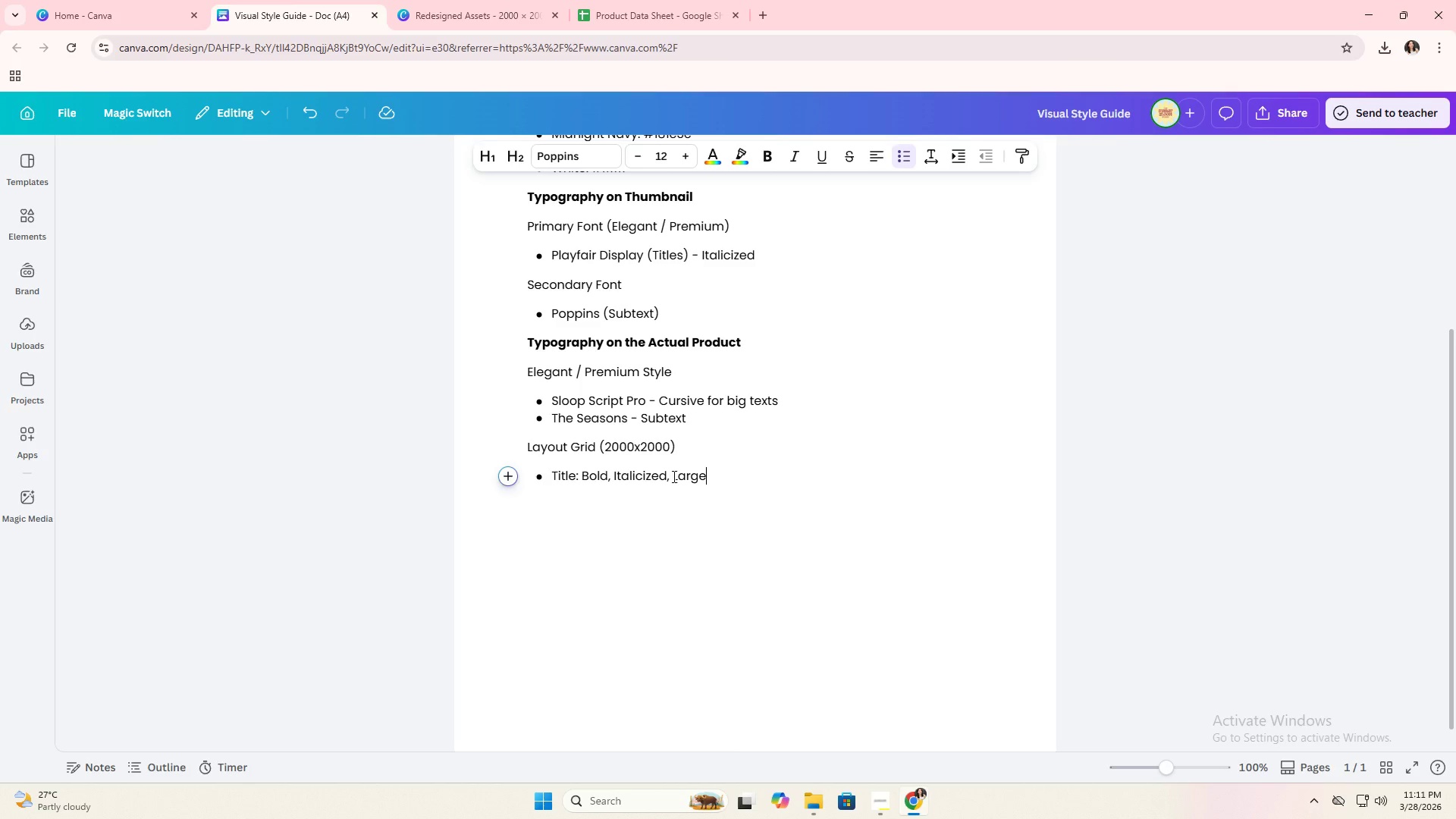 
key(Enter)
 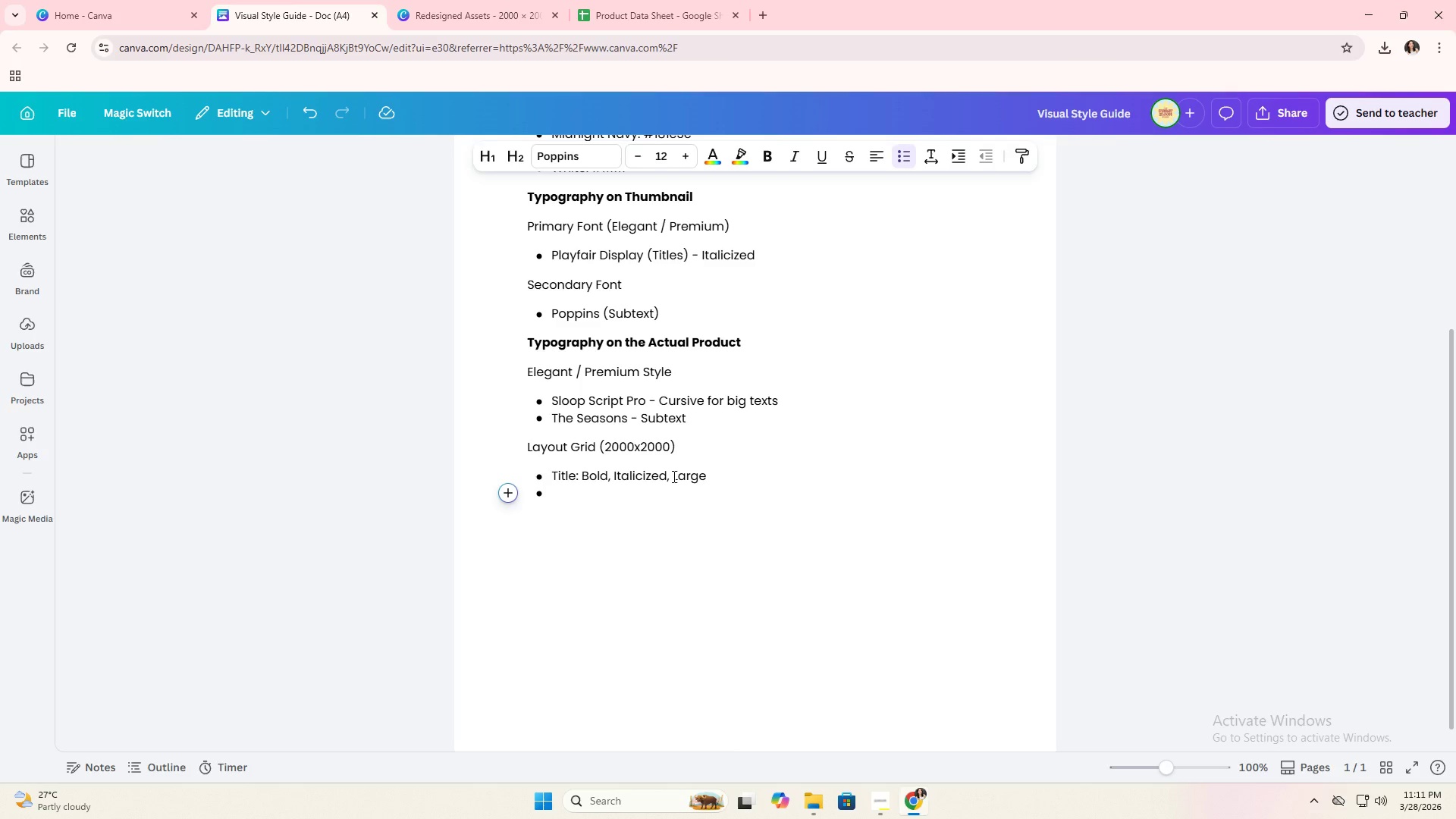 
type(Subtext: )
 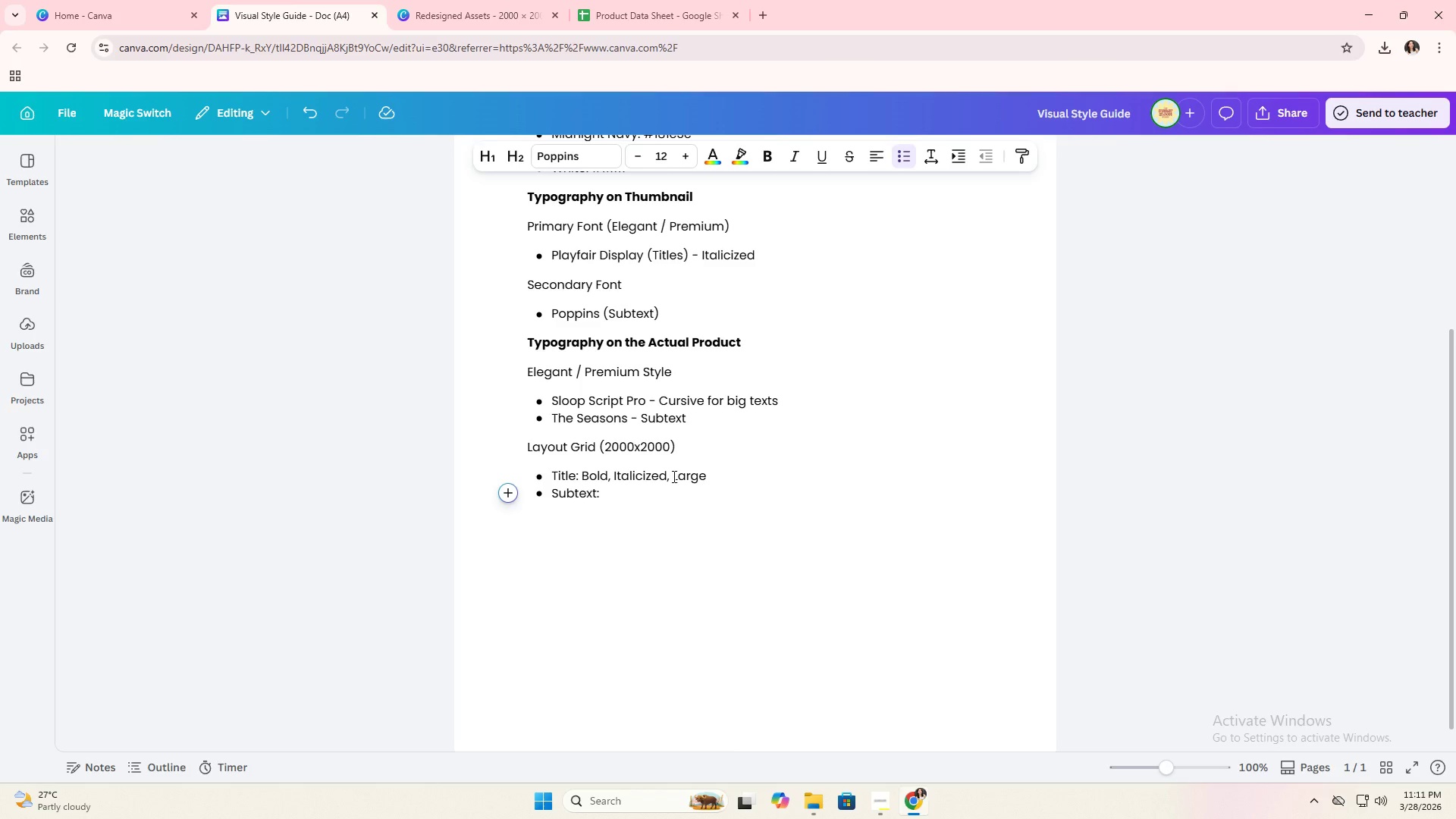 
key(Alt+AltLeft)
 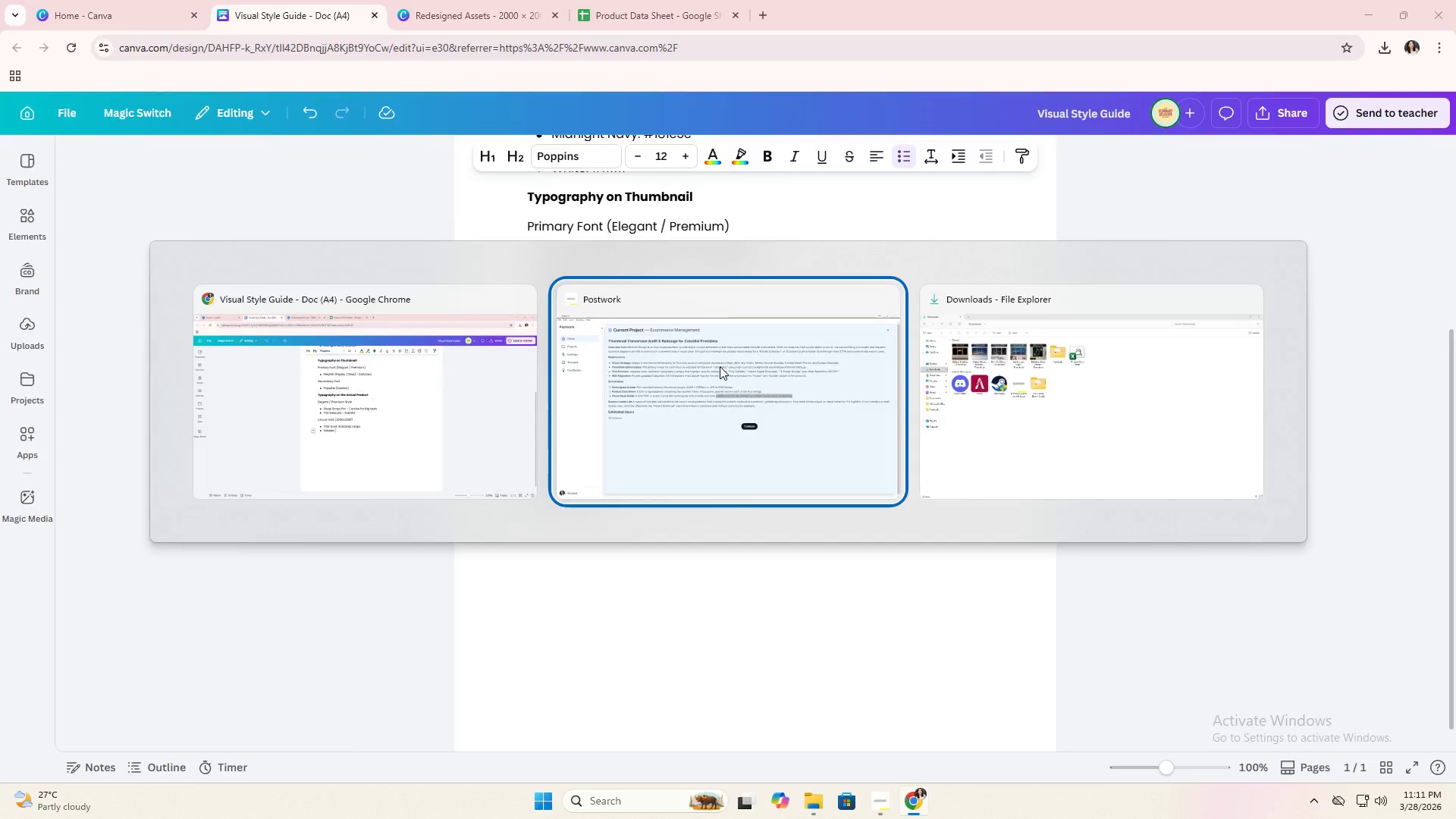 
key(Alt+Tab)